 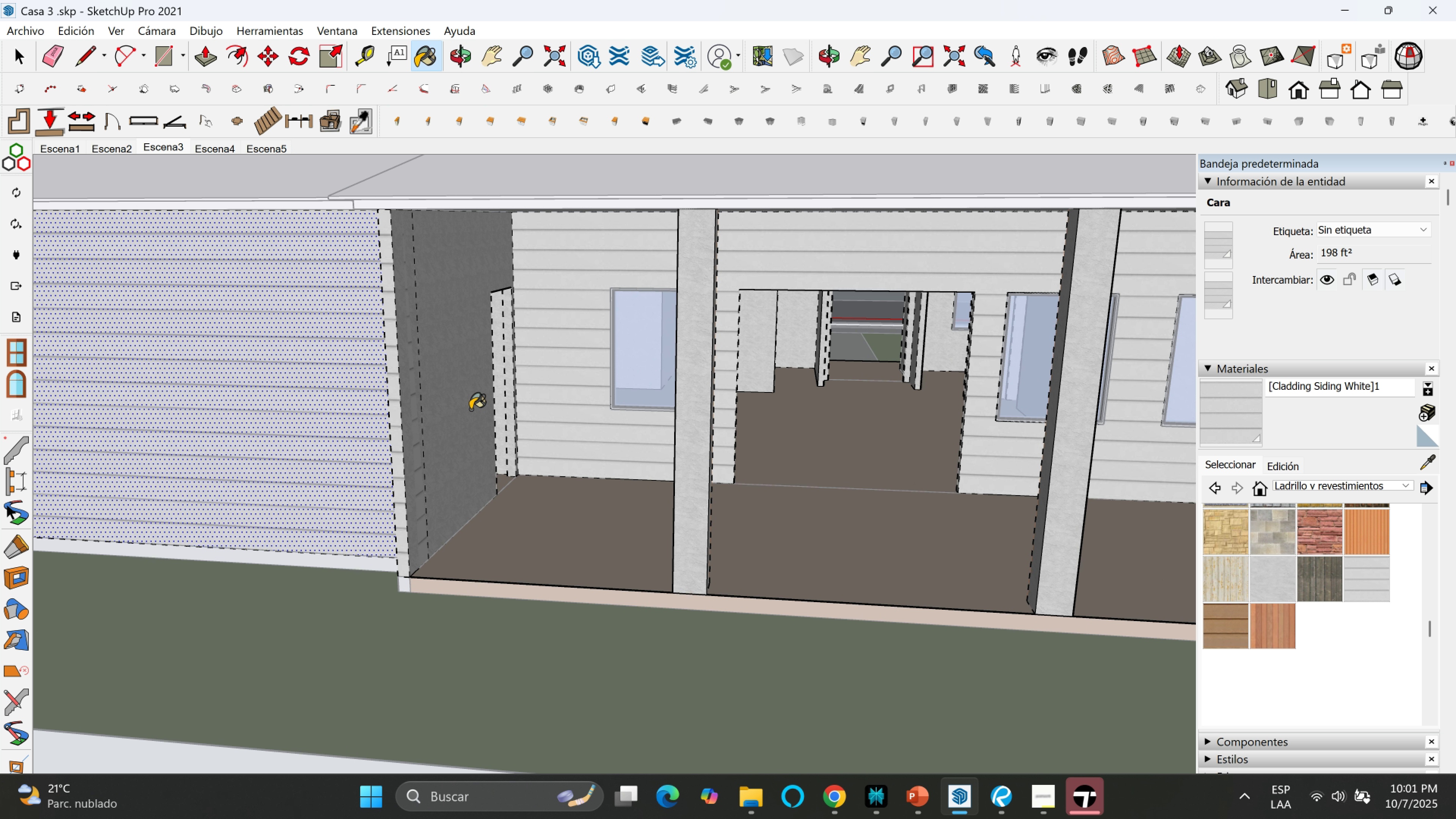 
scroll: coordinate [206, 359], scroll_direction: up, amount: 2.0
 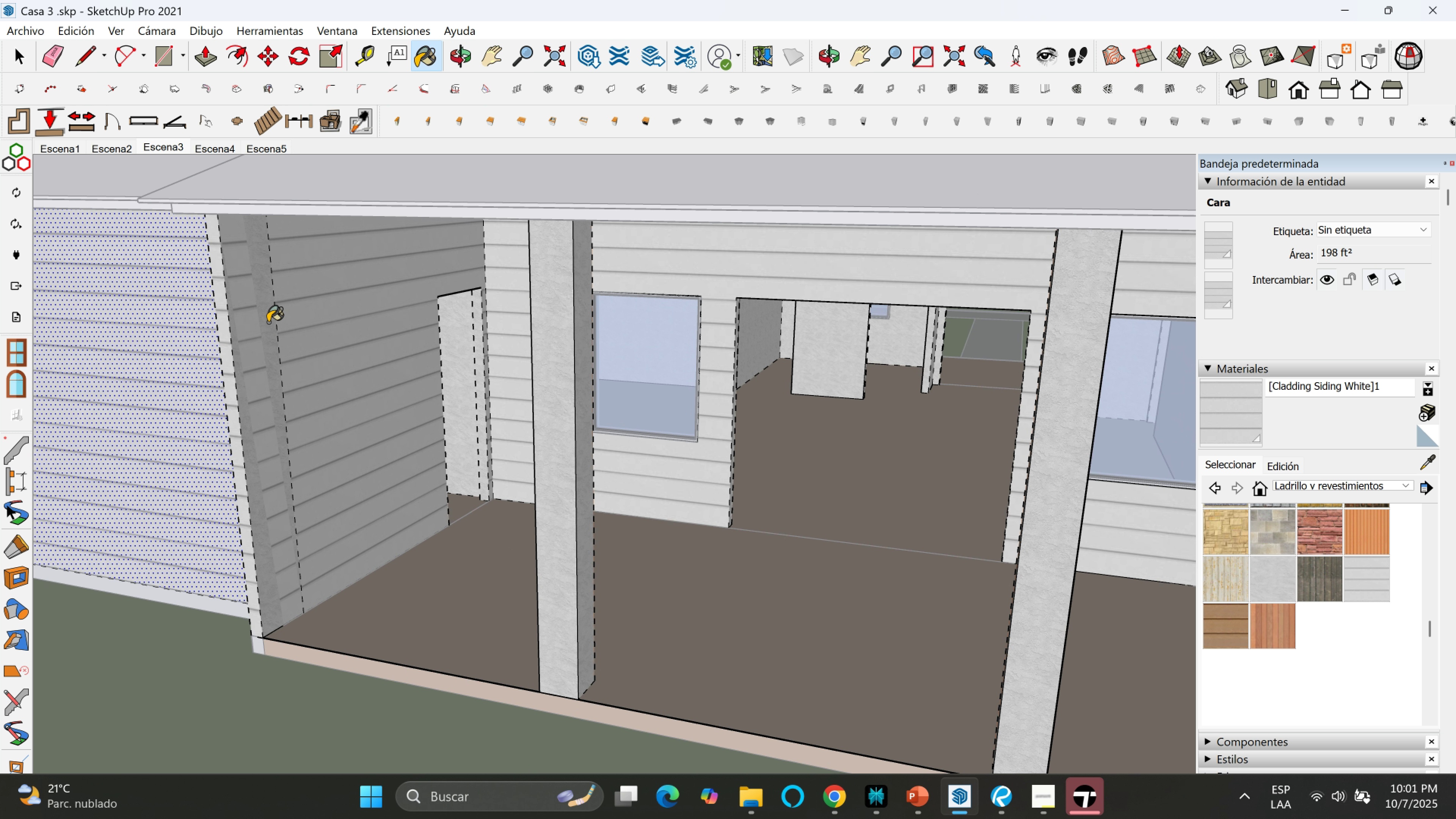 
double_click([269, 322])
 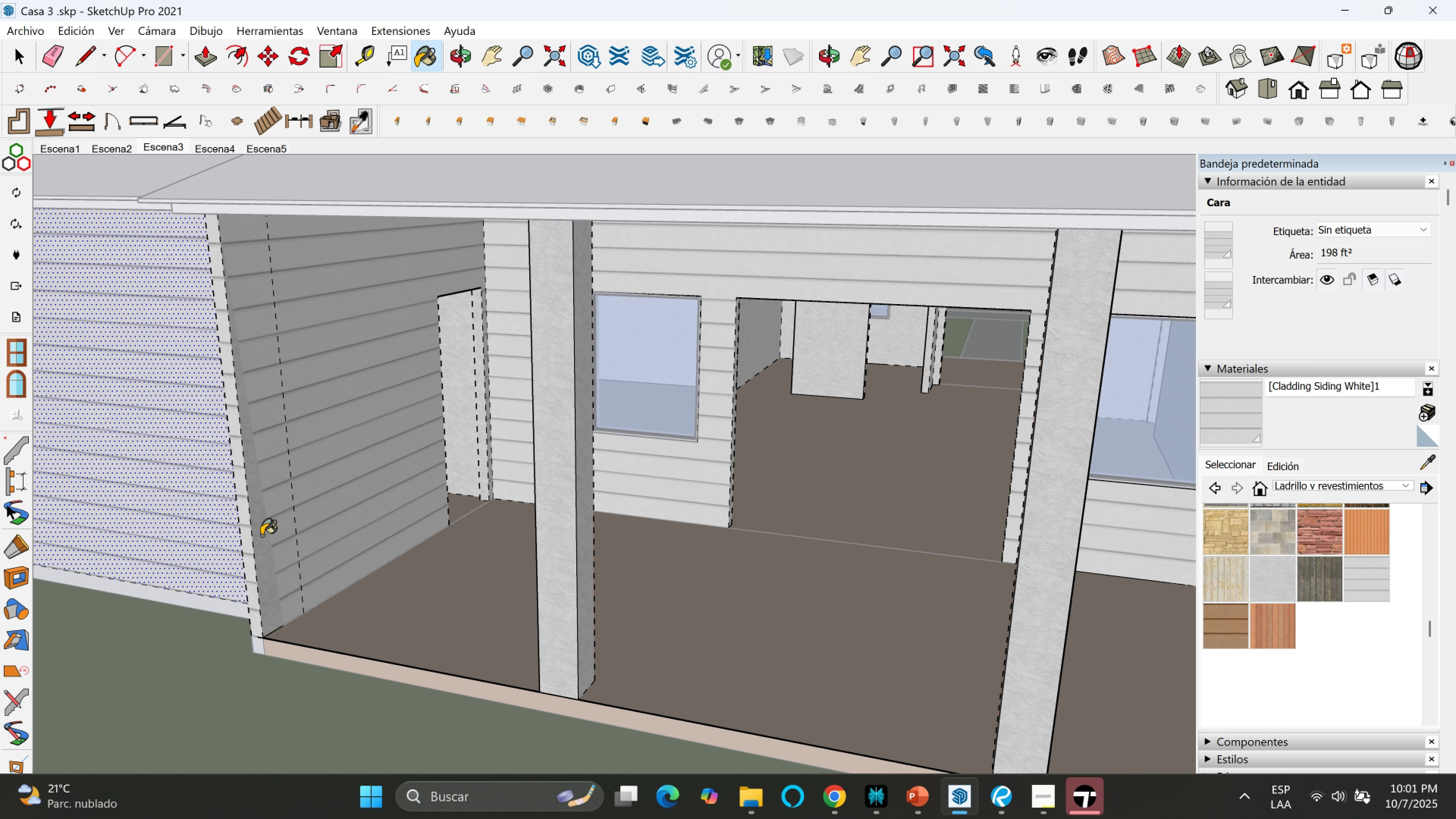 
left_click([261, 541])
 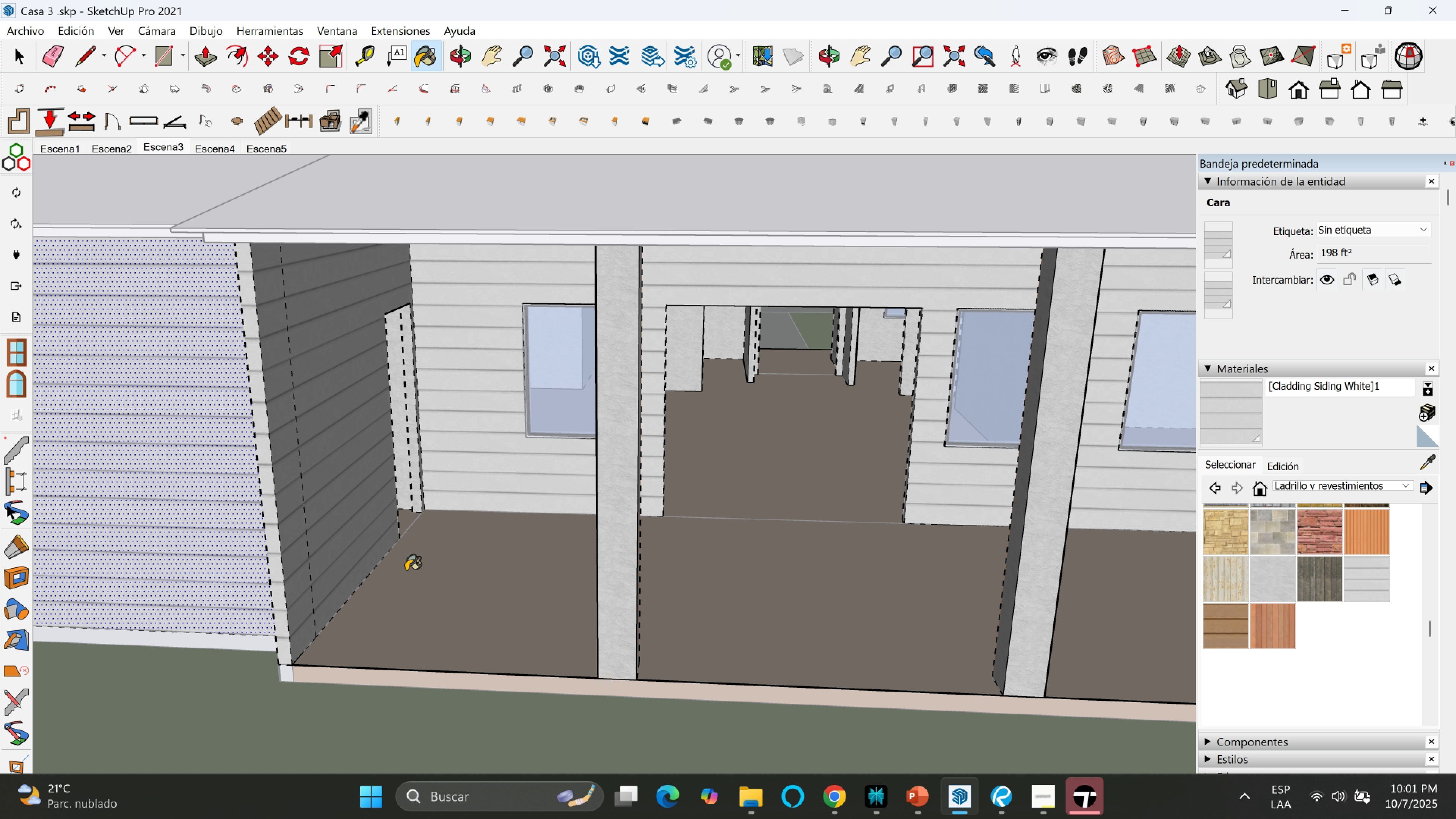 
scroll: coordinate [525, 544], scroll_direction: down, amount: 3.0